 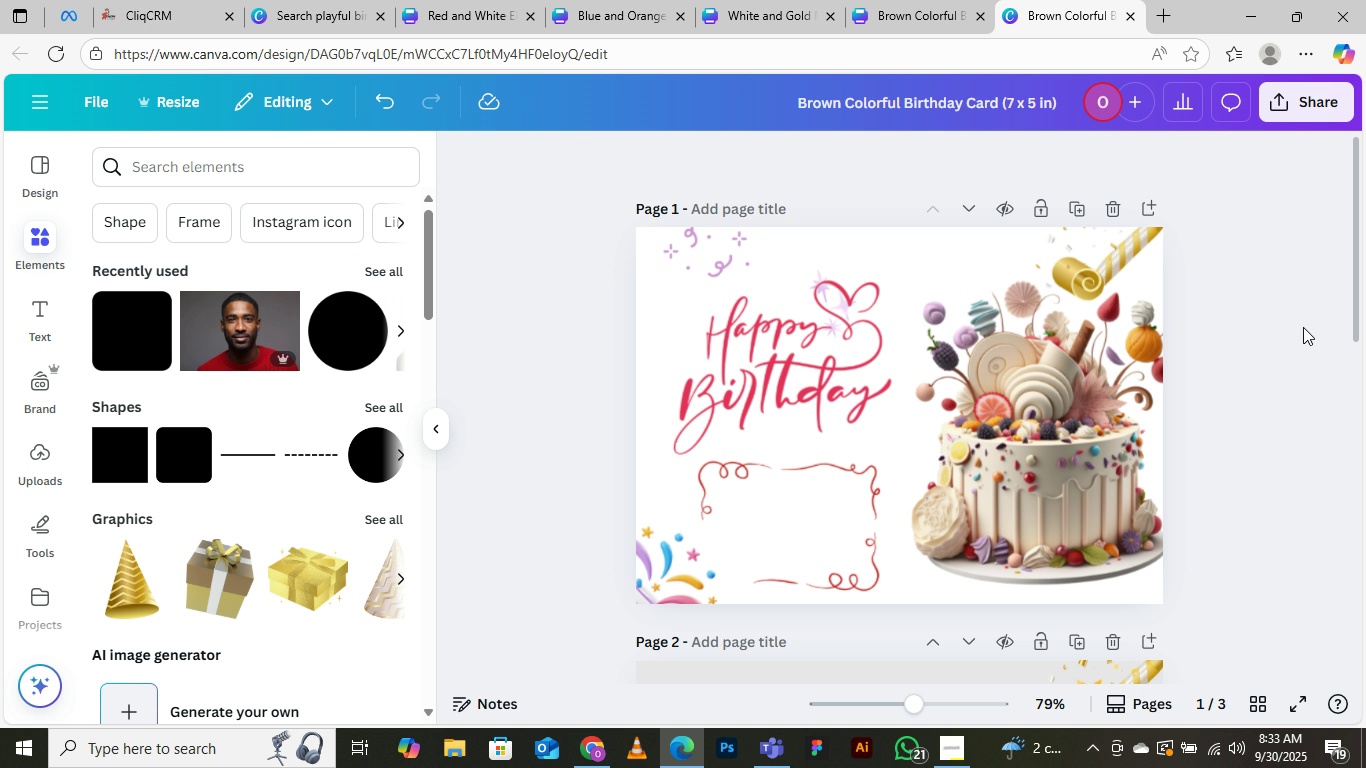 
left_click([1255, 327])
 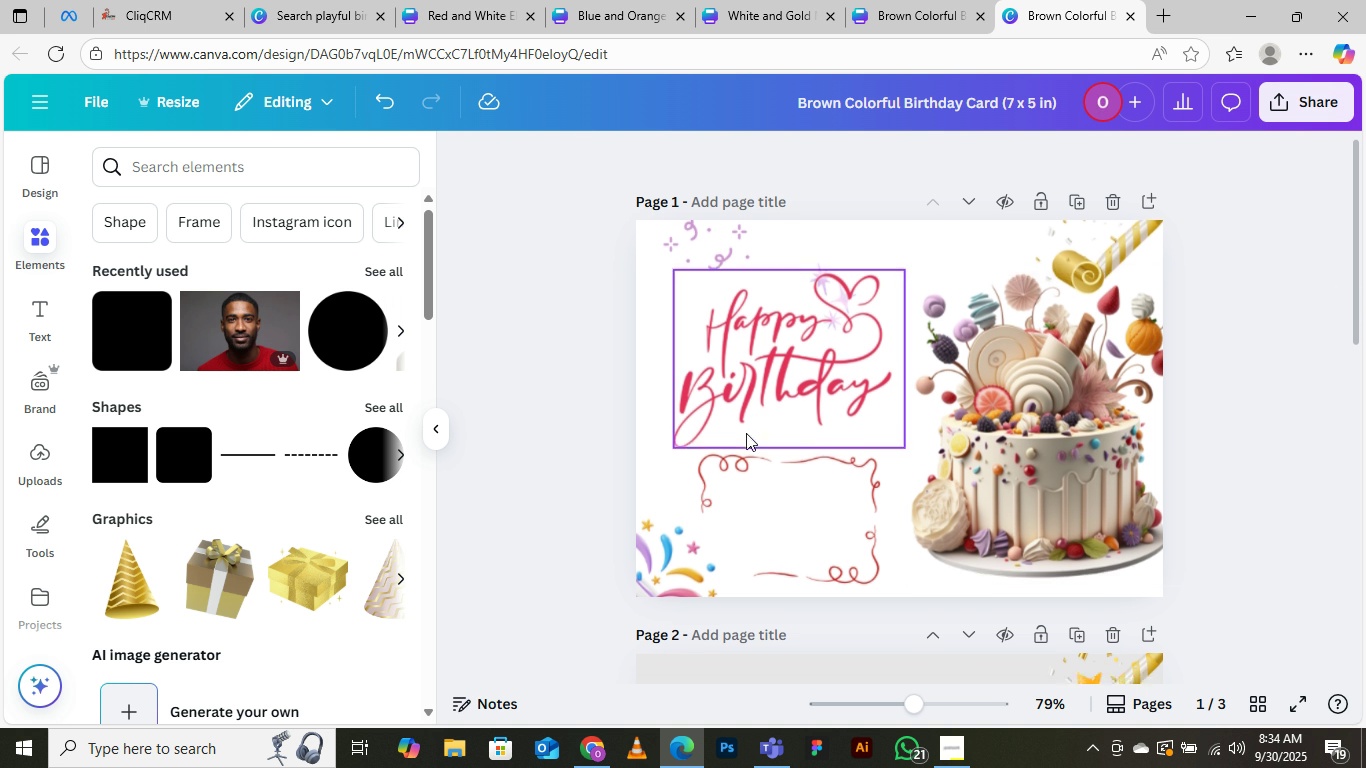 
scroll: coordinate [753, 428], scroll_direction: down, amount: 5.0
 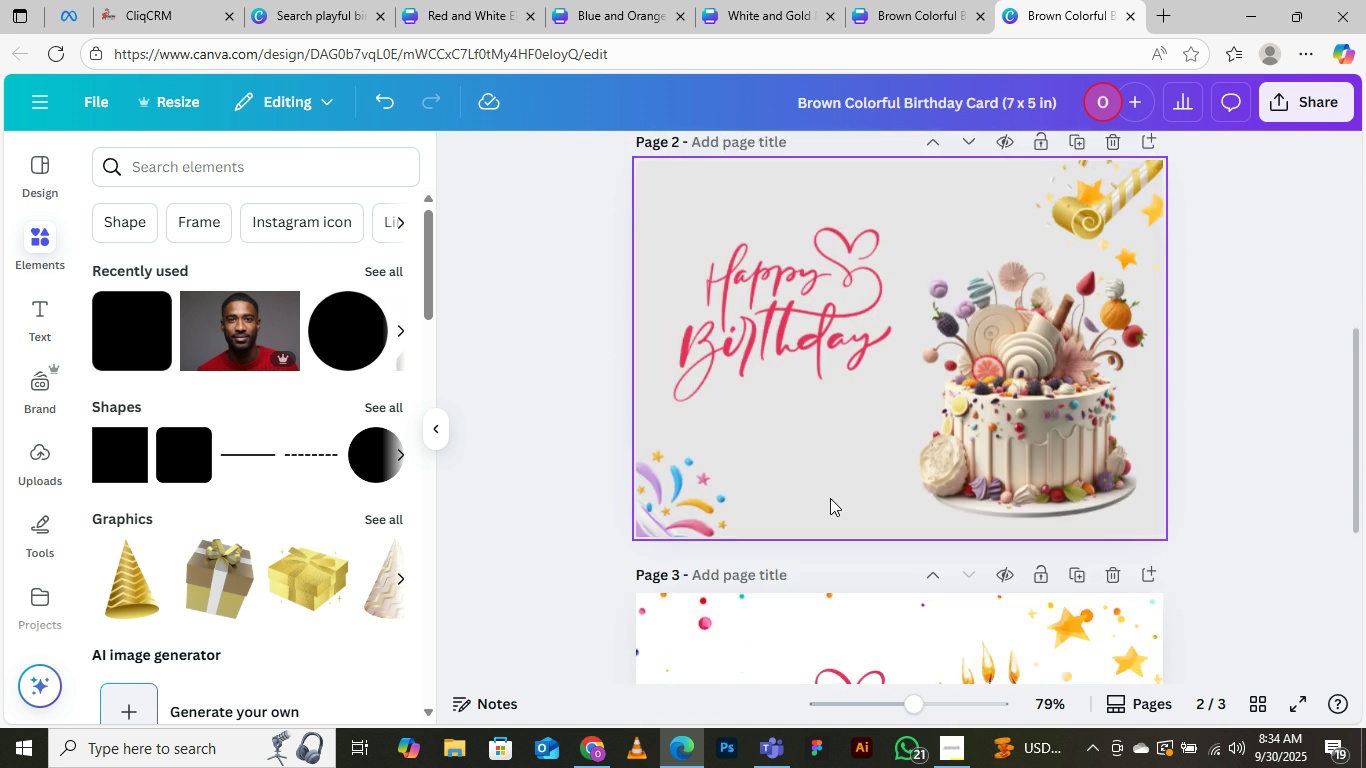 
scroll: coordinate [831, 483], scroll_direction: up, amount: 5.0
 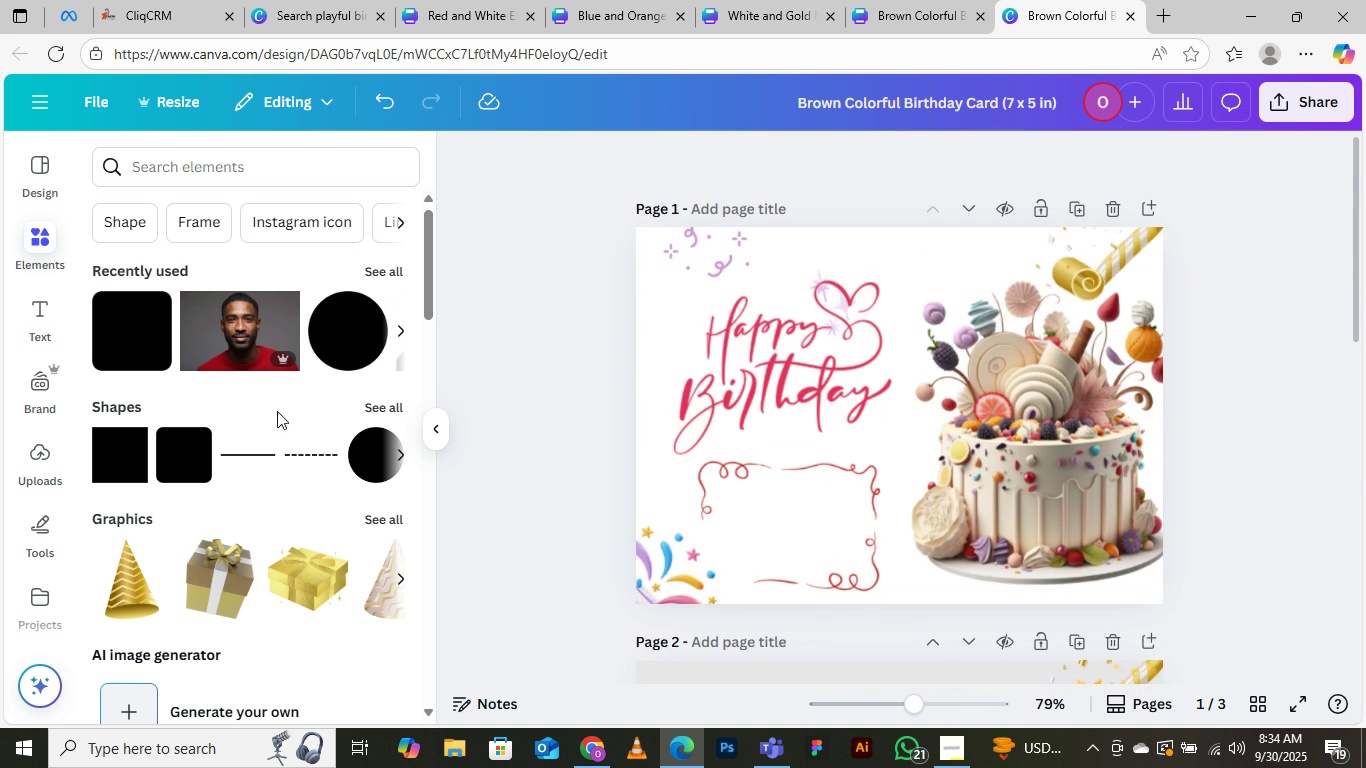 
left_click([121, 445])
 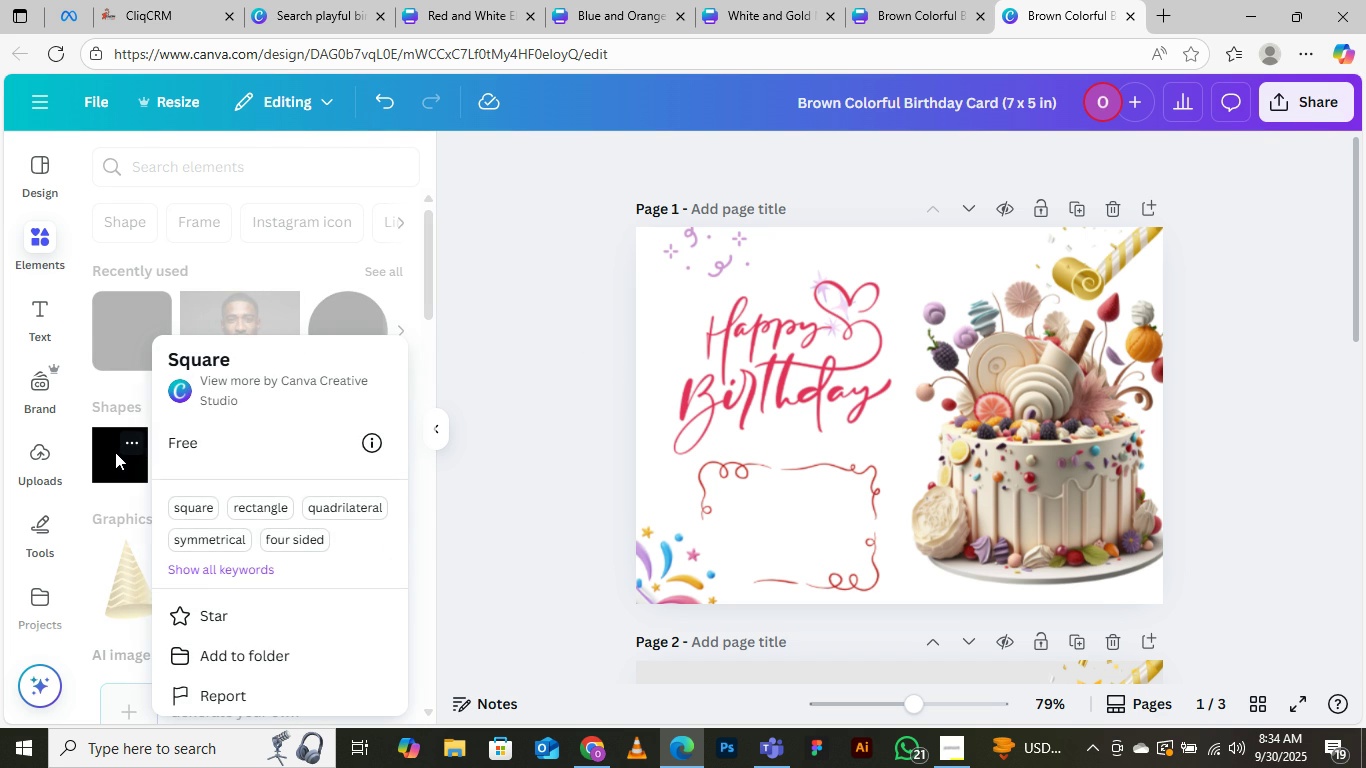 
left_click([115, 452])
 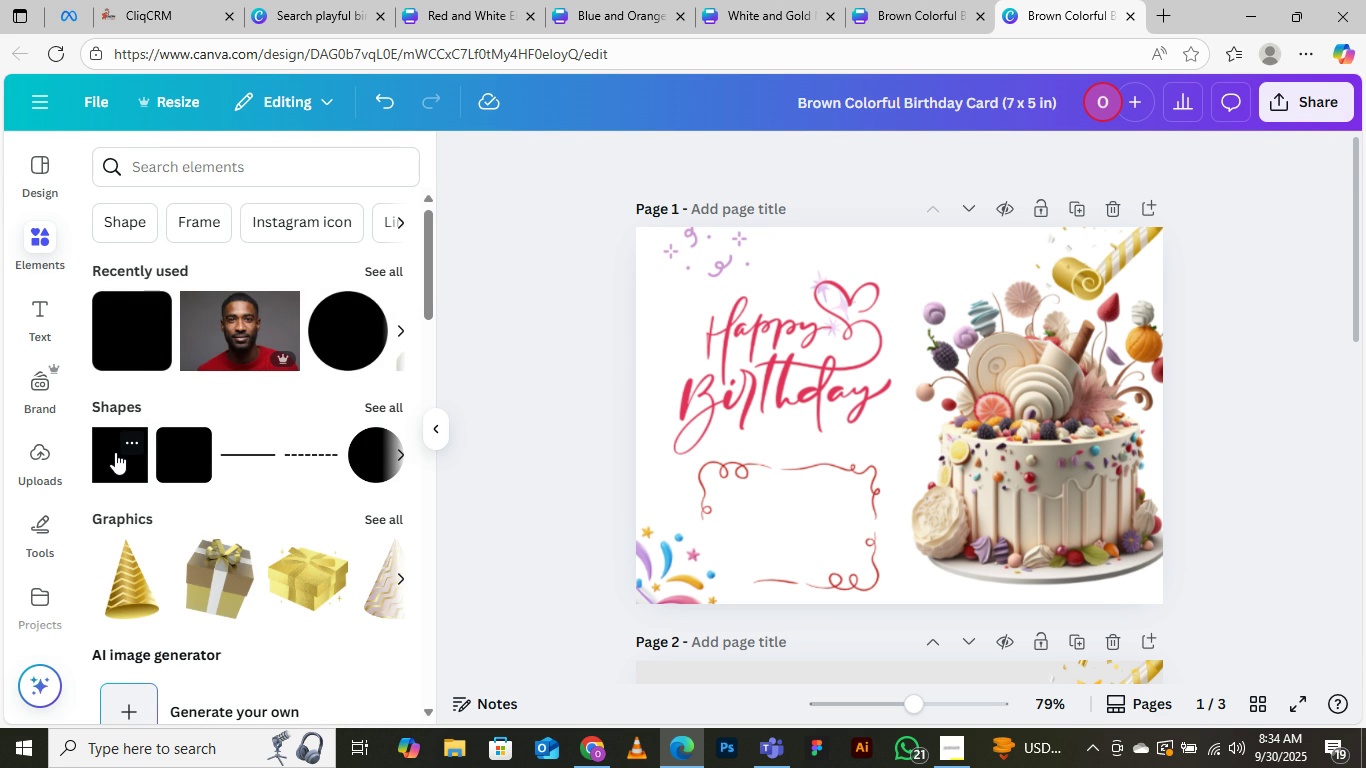 
double_click([115, 452])
 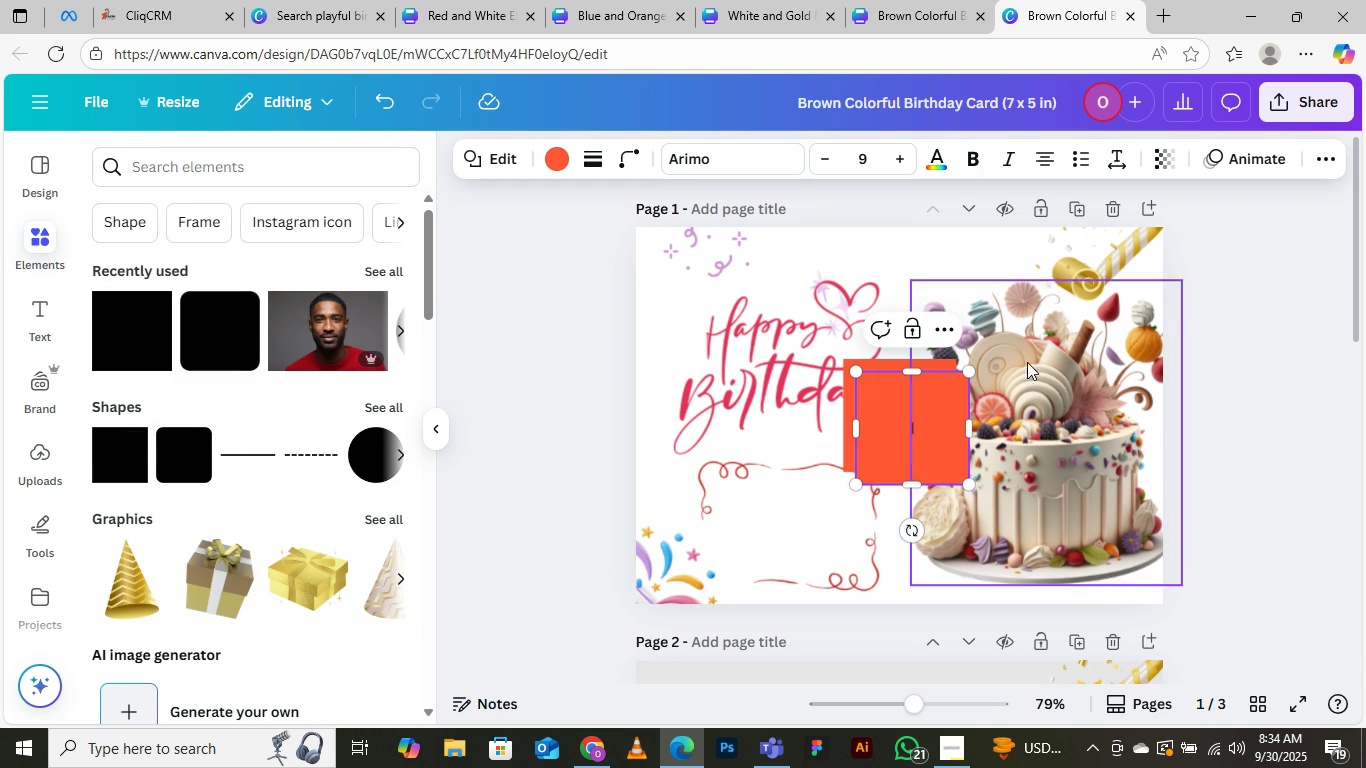 
left_click([1259, 351])
 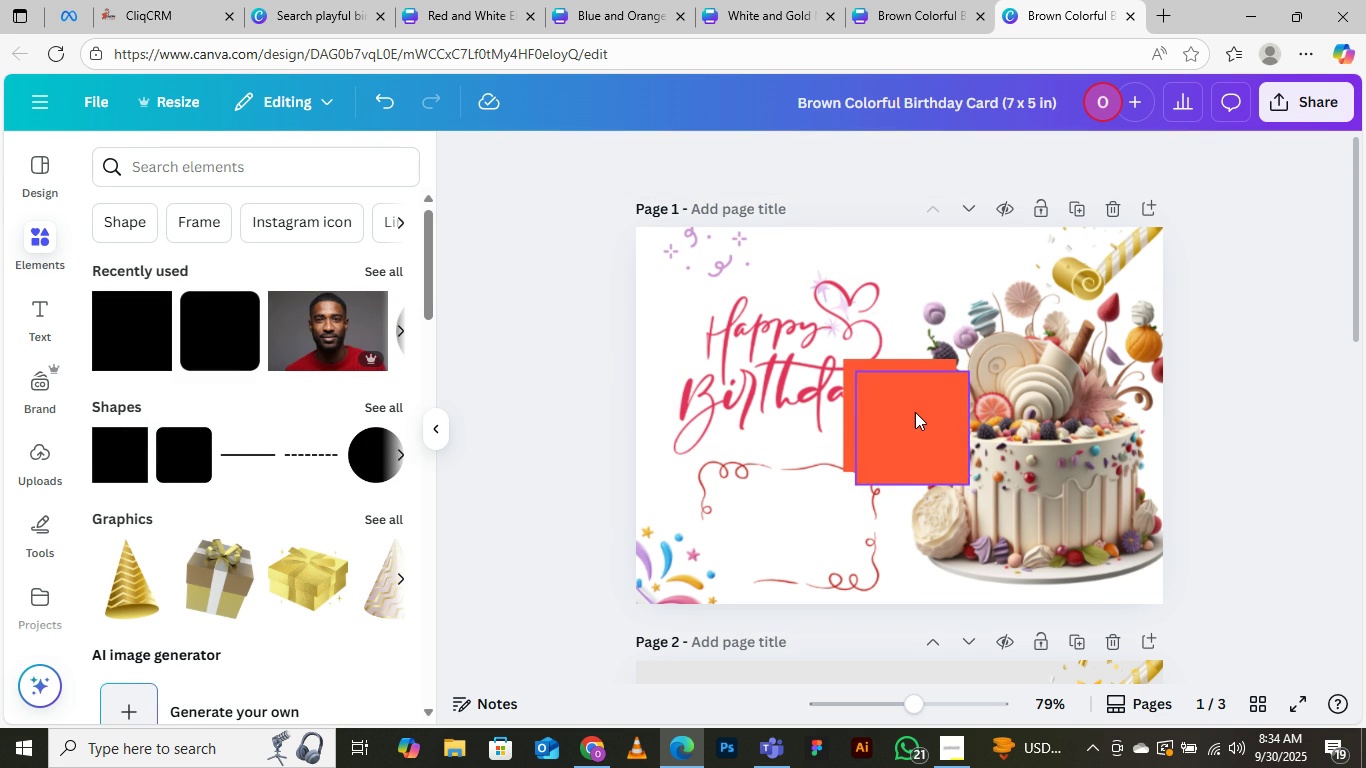 
left_click([915, 412])
 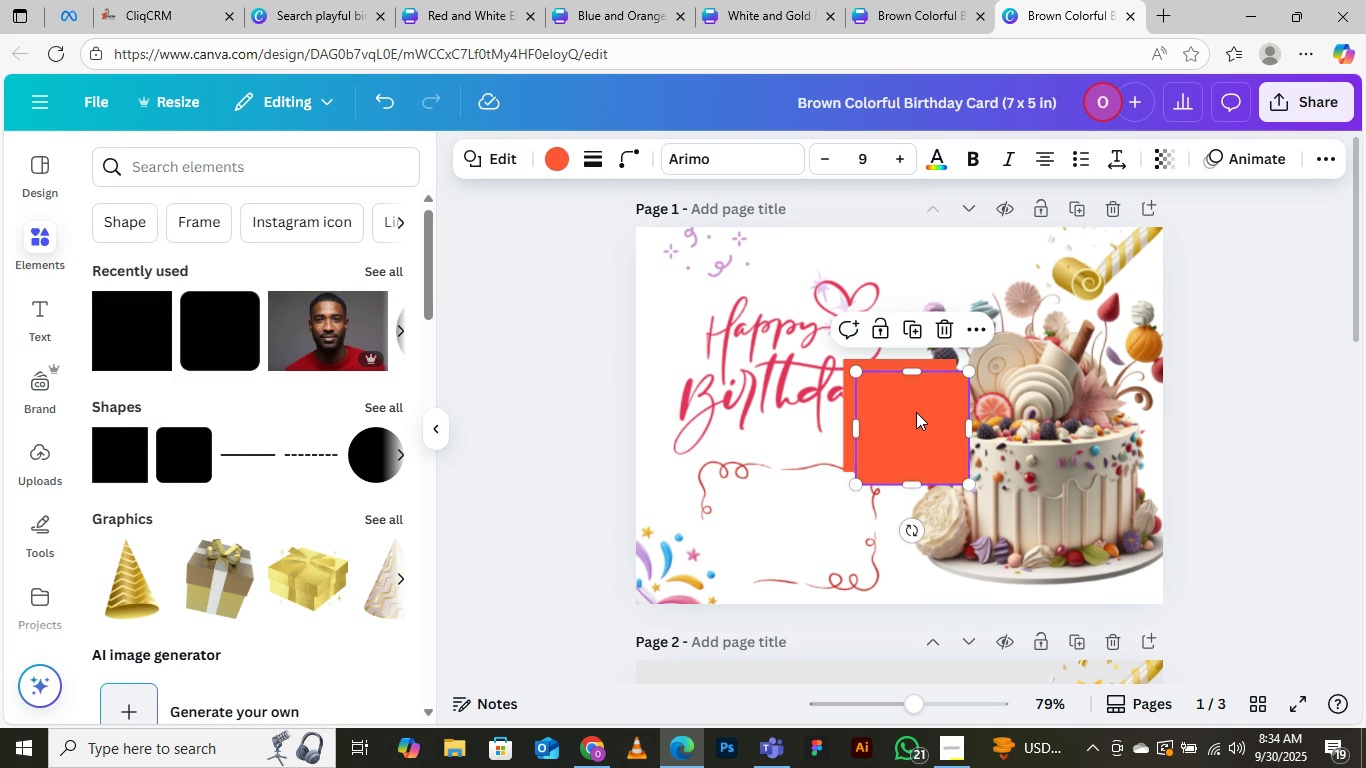 
key(Delete)
 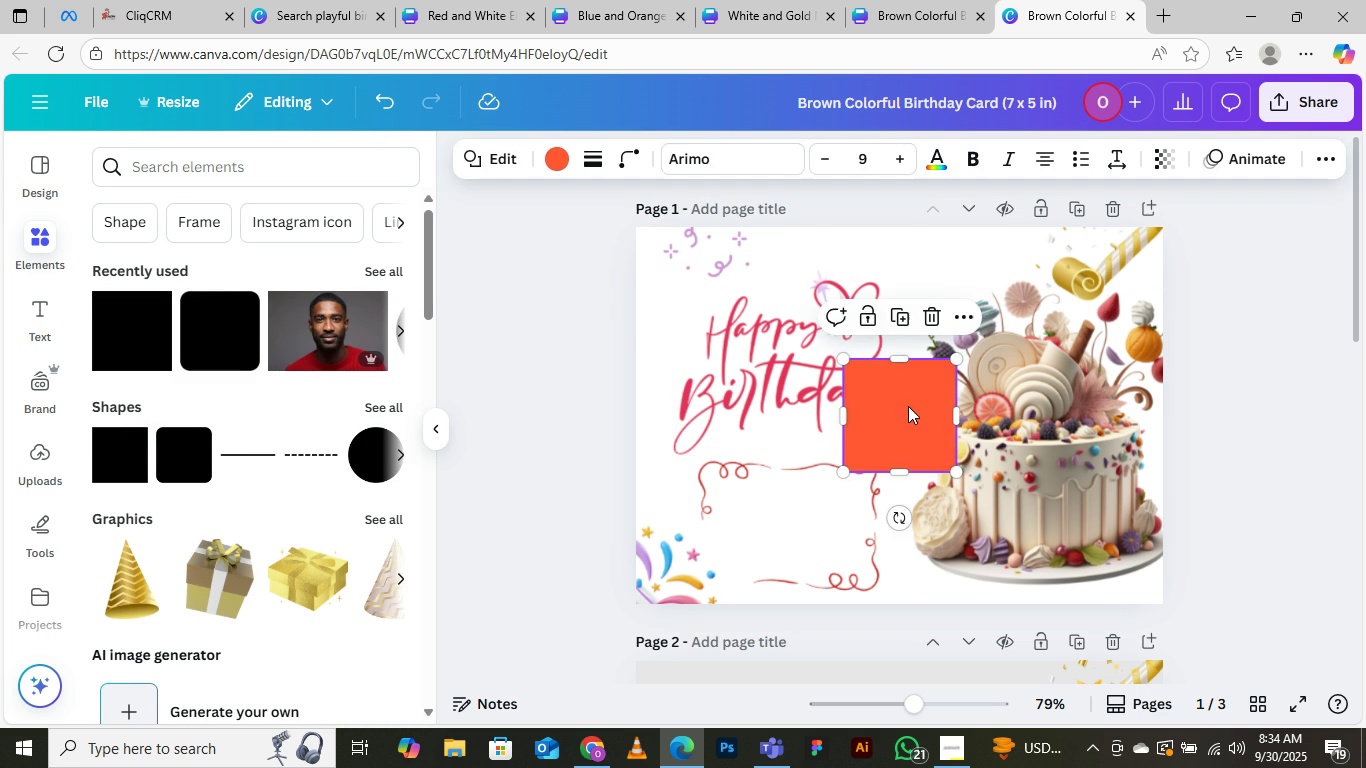 
left_click([908, 406])